 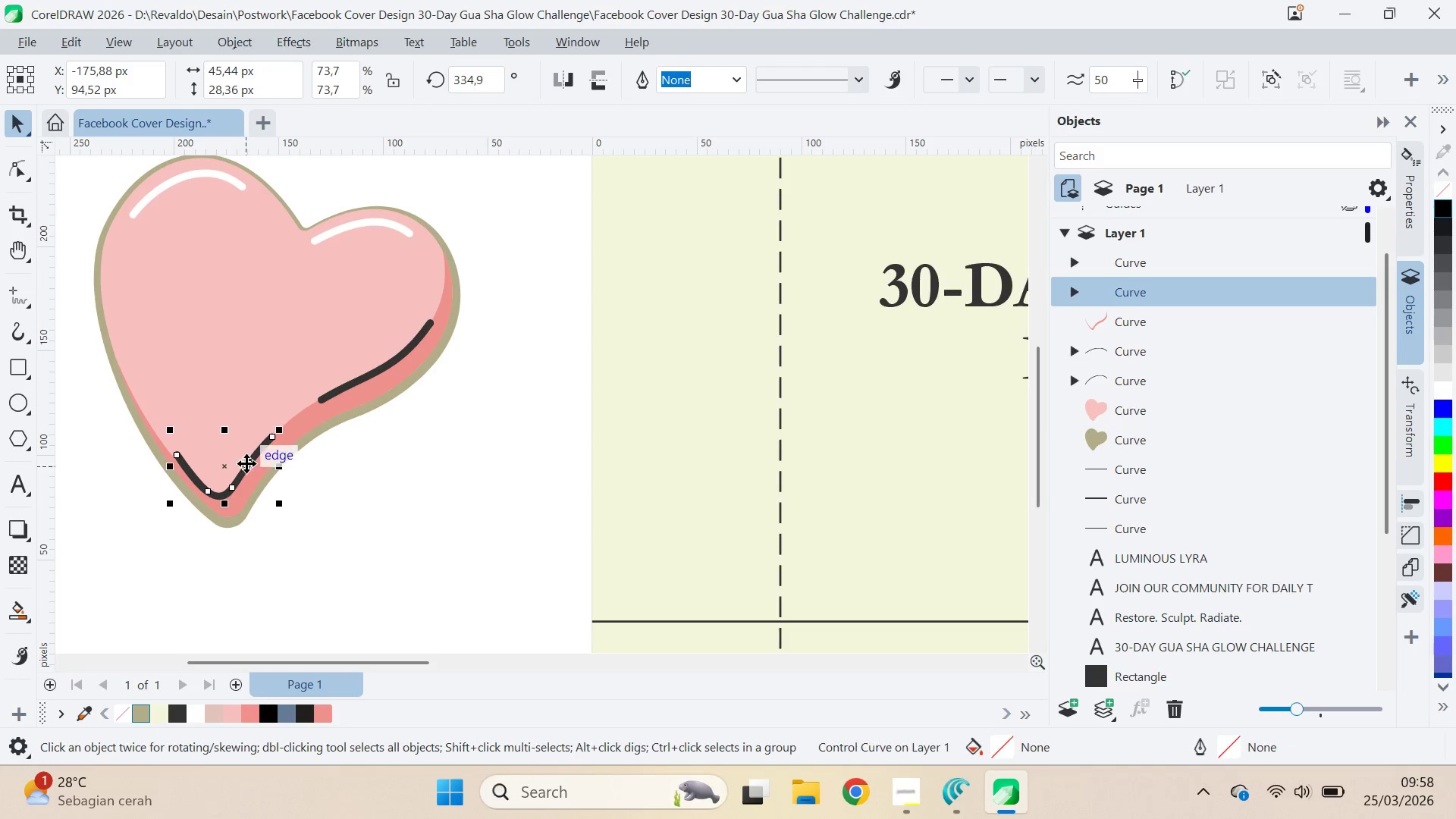 
hold_key(key=ShiftLeft, duration=0.5)
 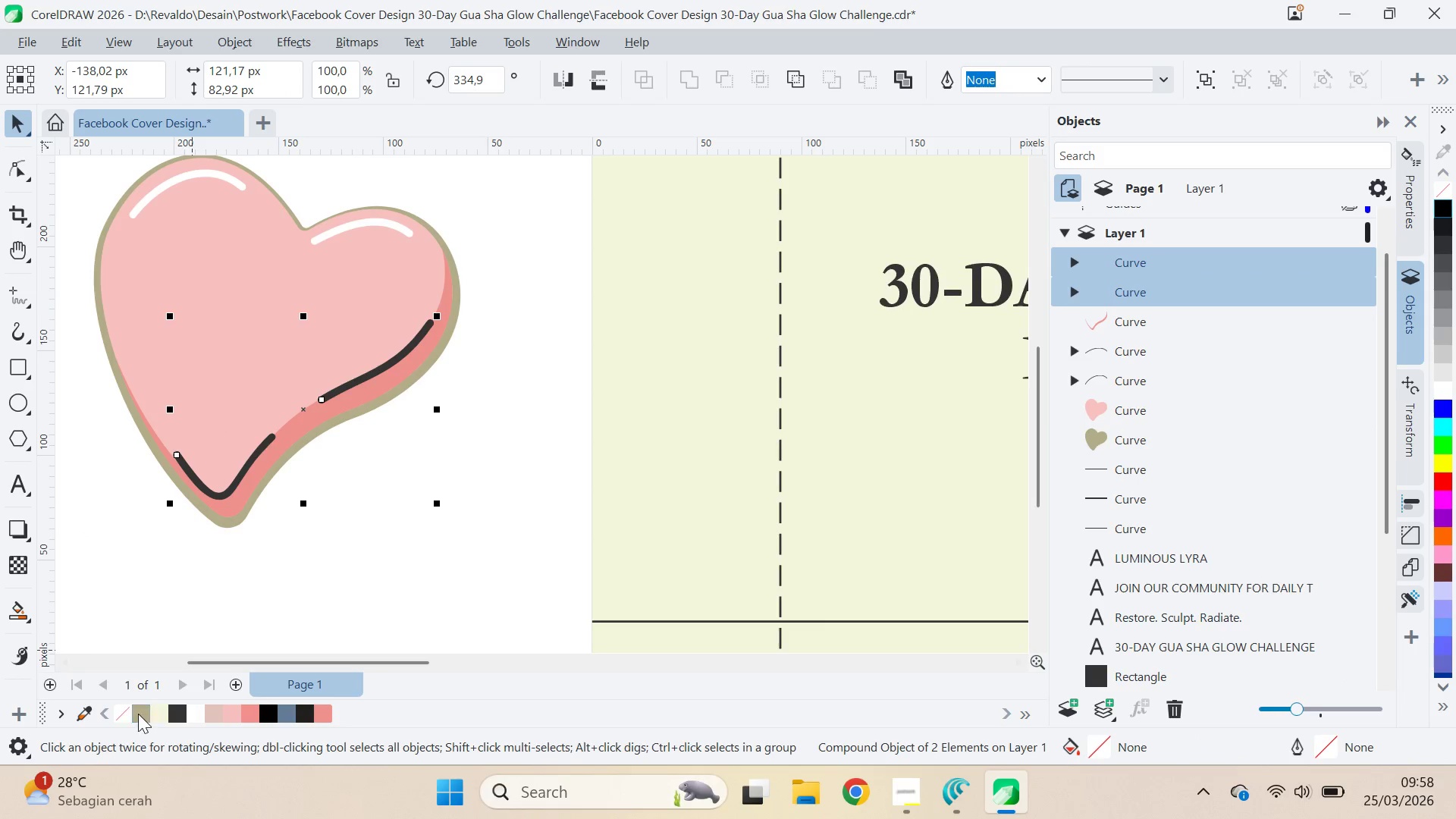 
left_click([136, 716])
 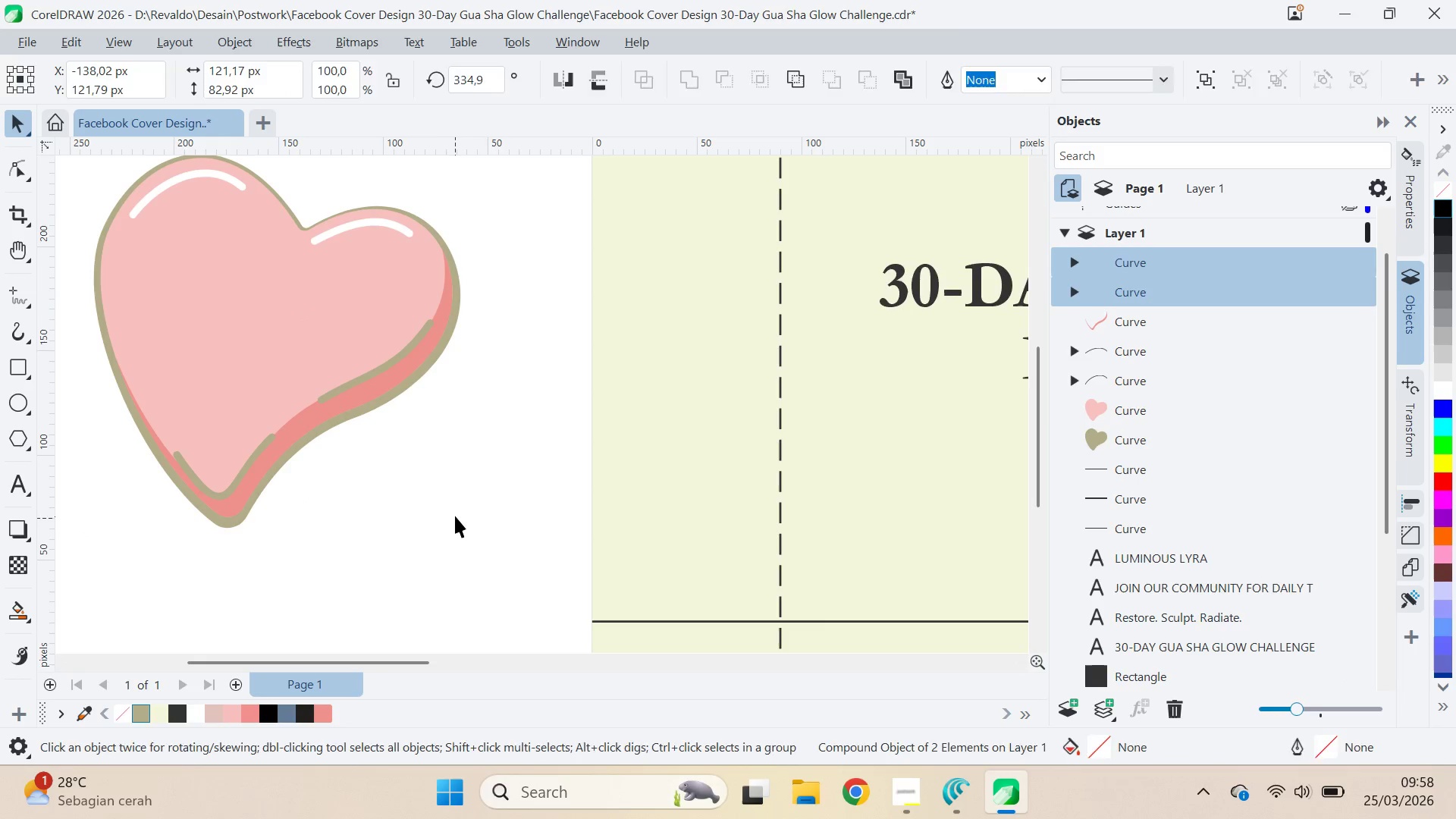 
key(Control+Z)
 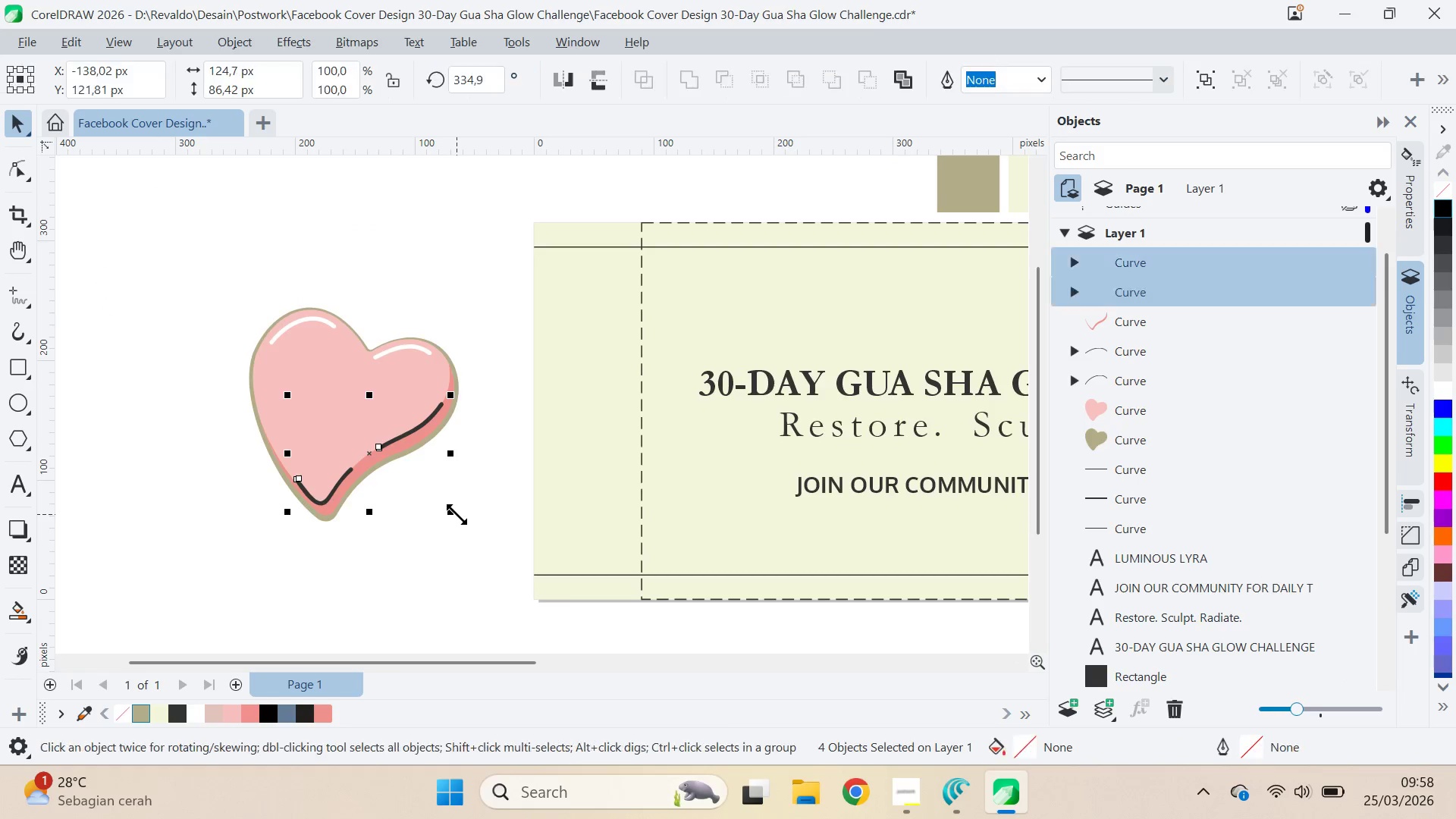 
key(Control+Z)
 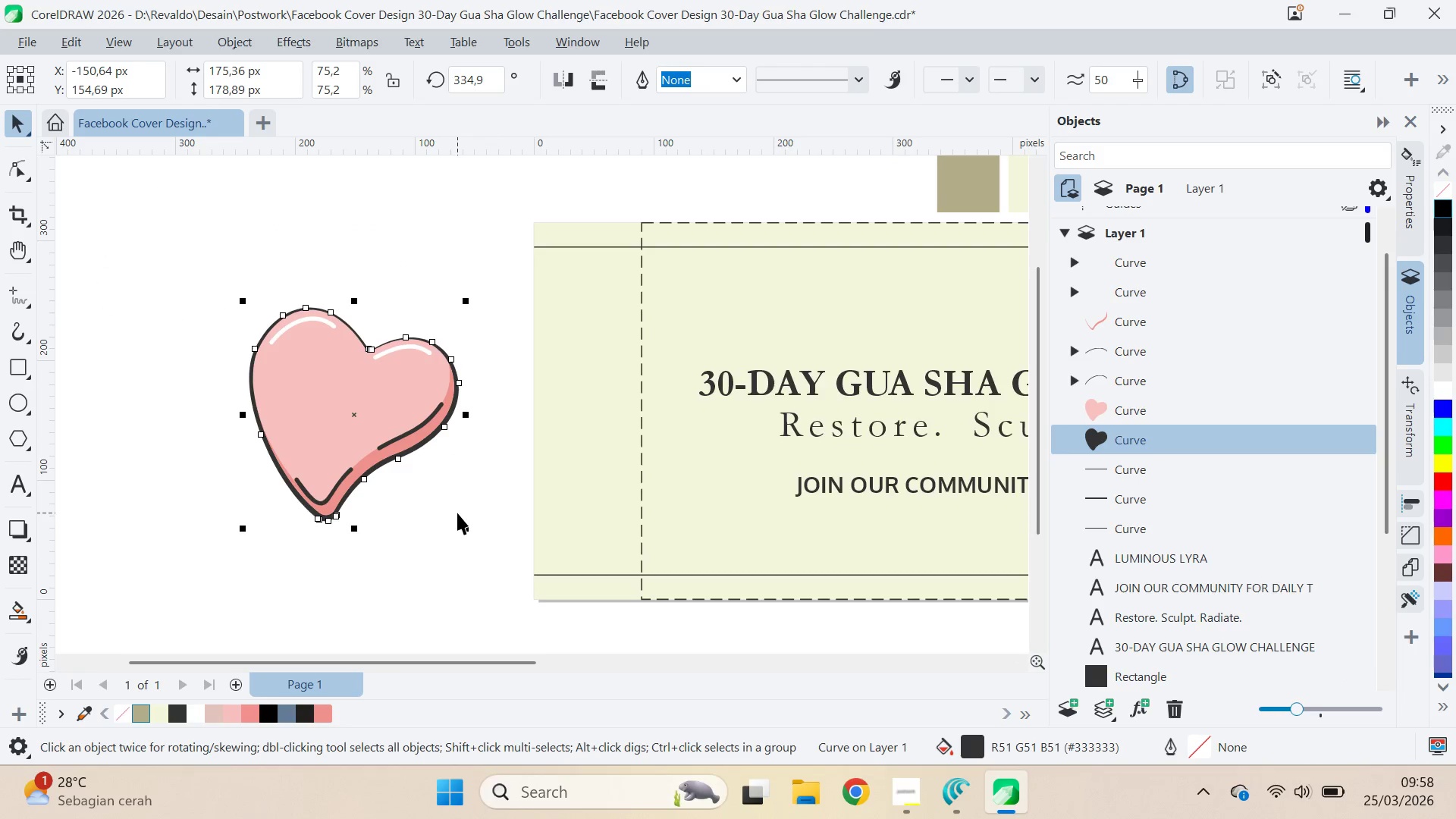 
scroll: coordinate [457, 513], scroll_direction: down, amount: 4.0
 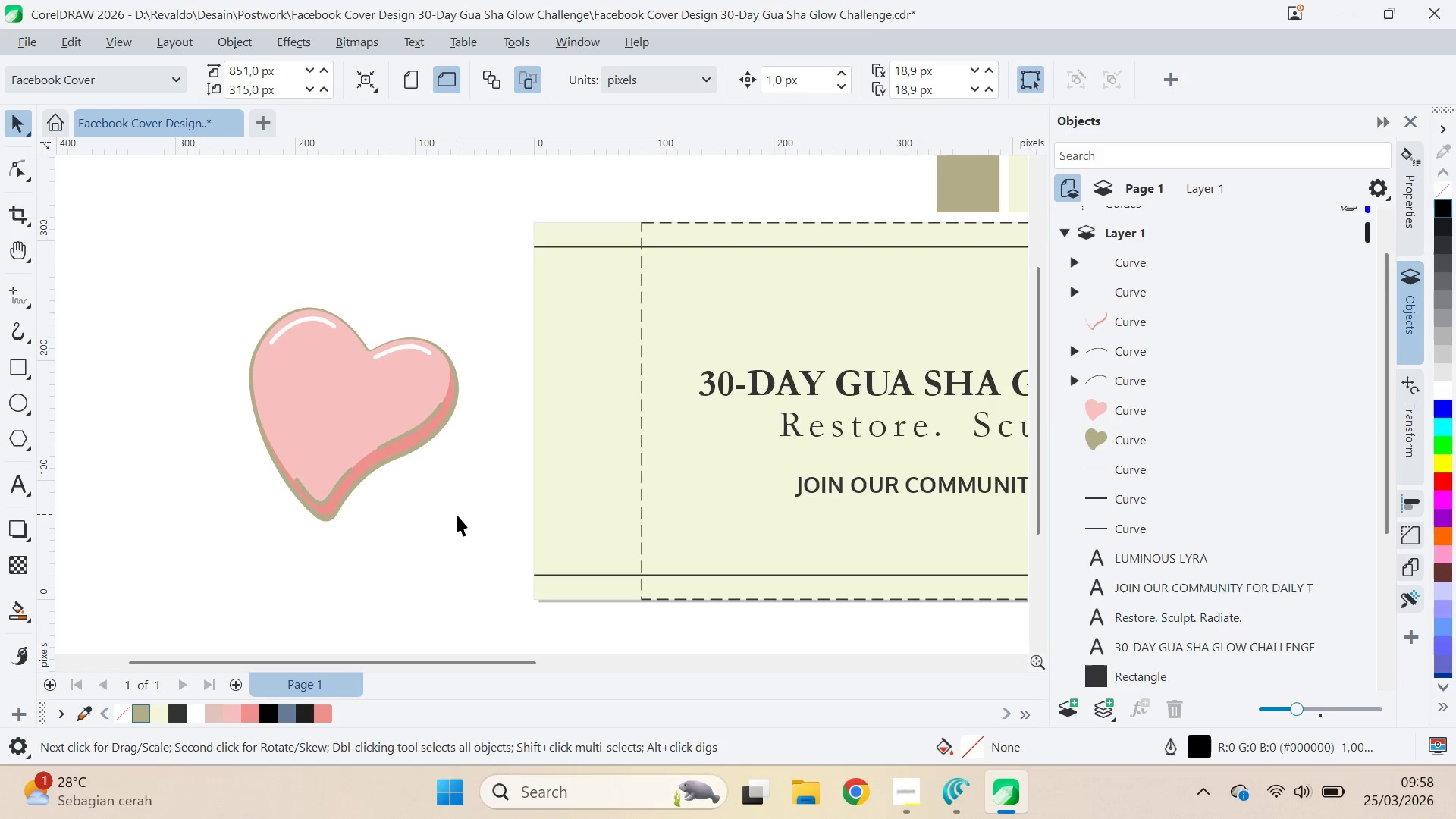 
key(Control+Z)
 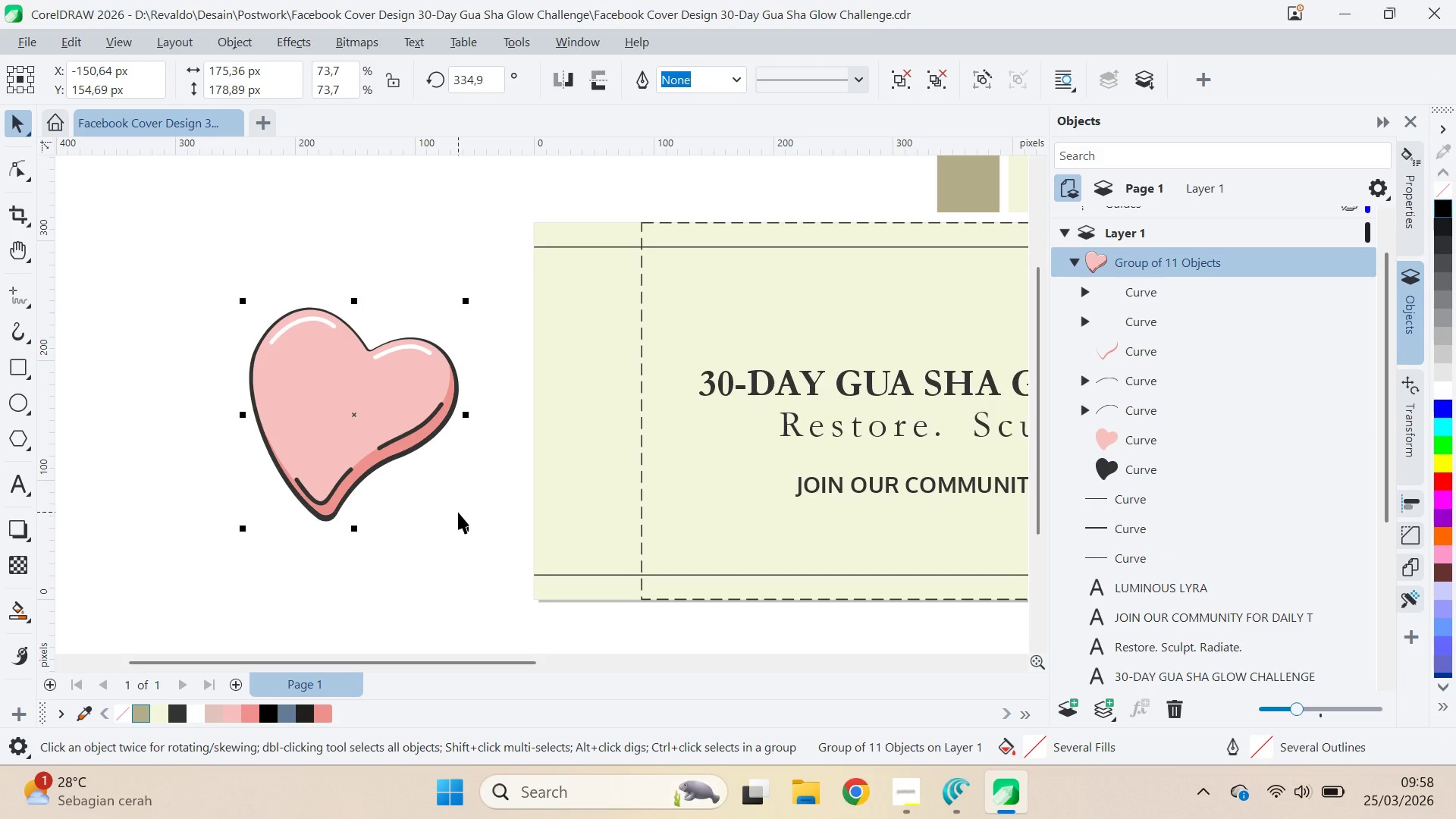 
left_click([458, 512])
 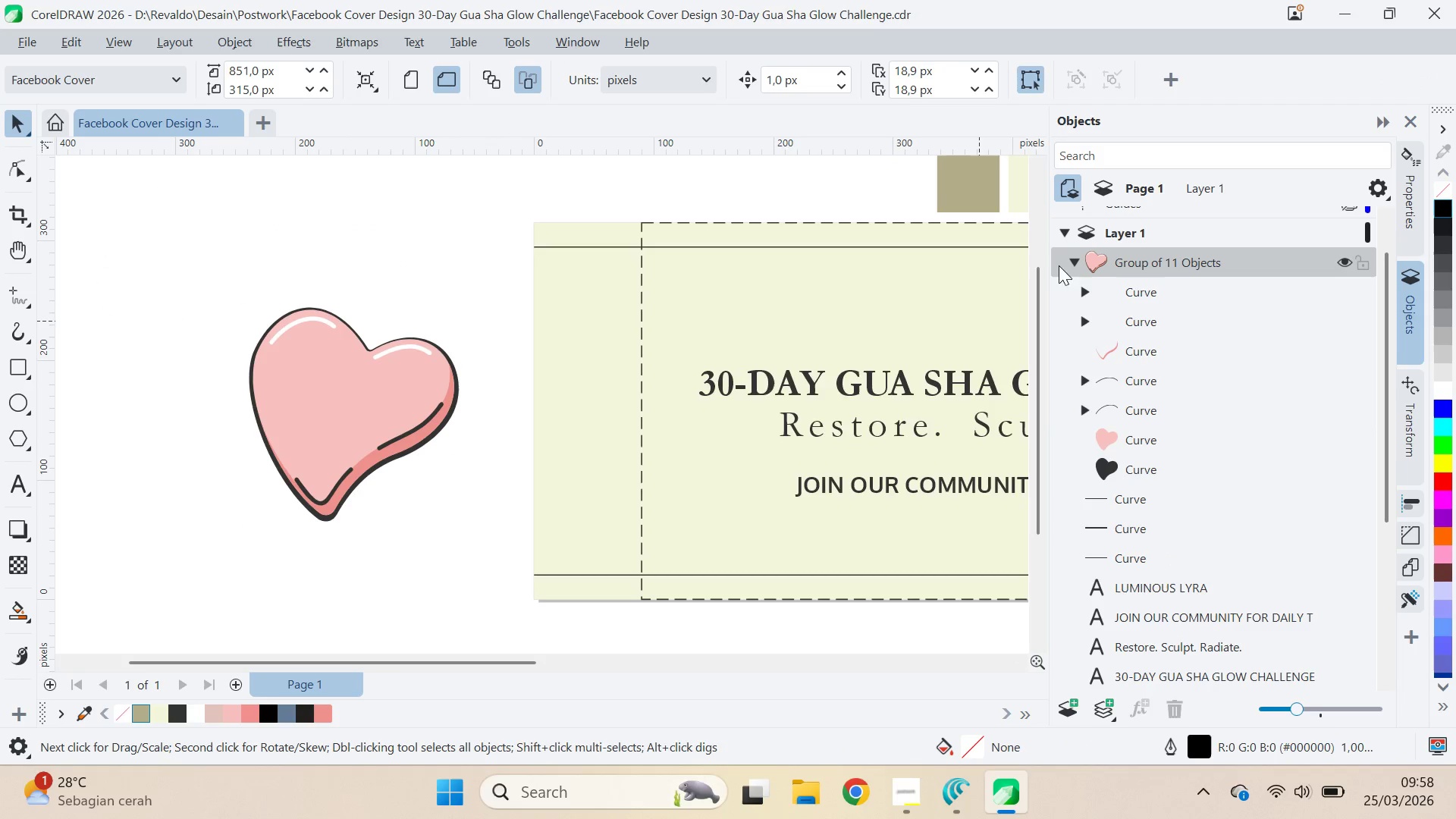 
left_click([1067, 259])
 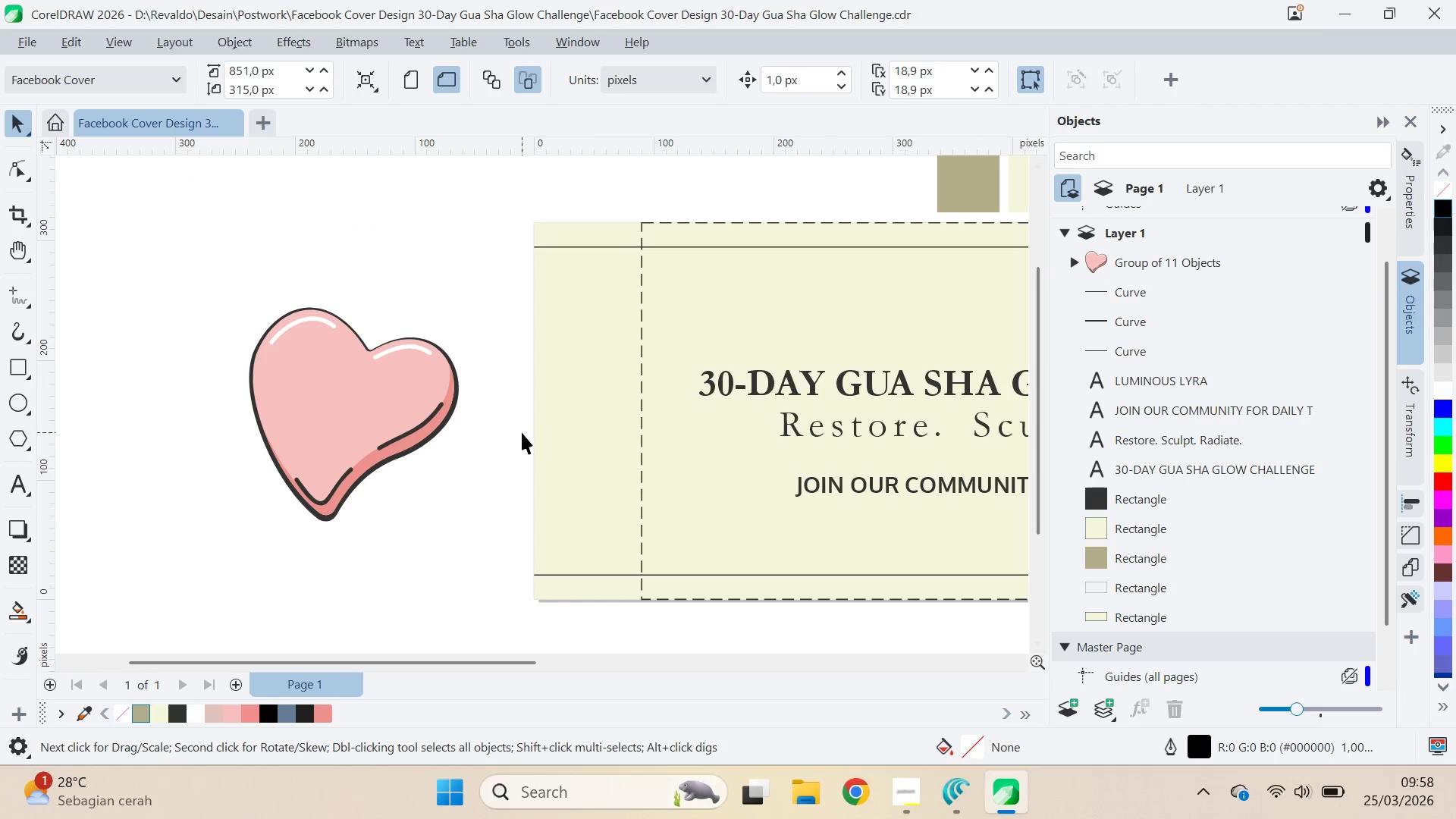 
left_click([512, 438])
 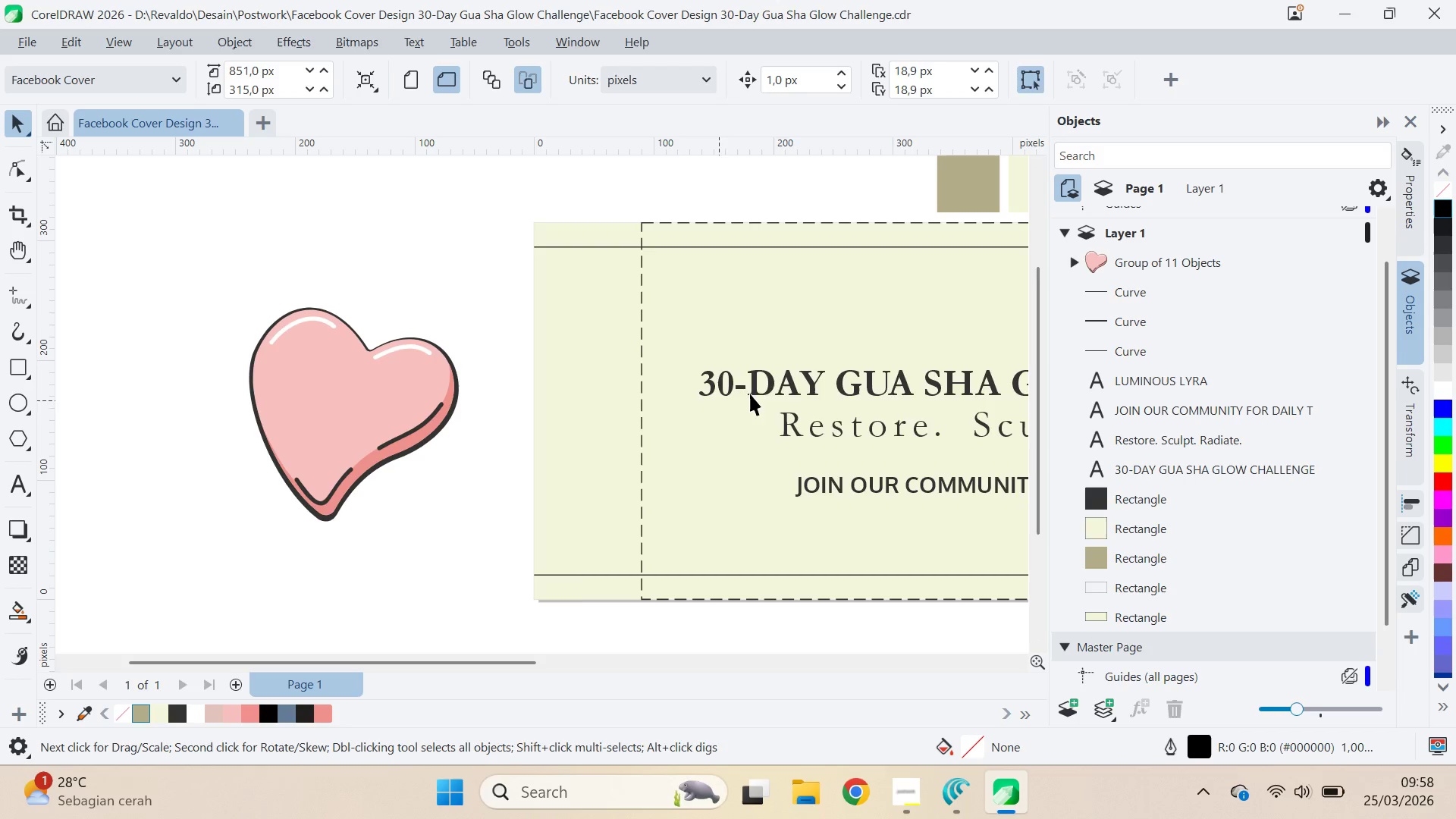 
type(qv)
 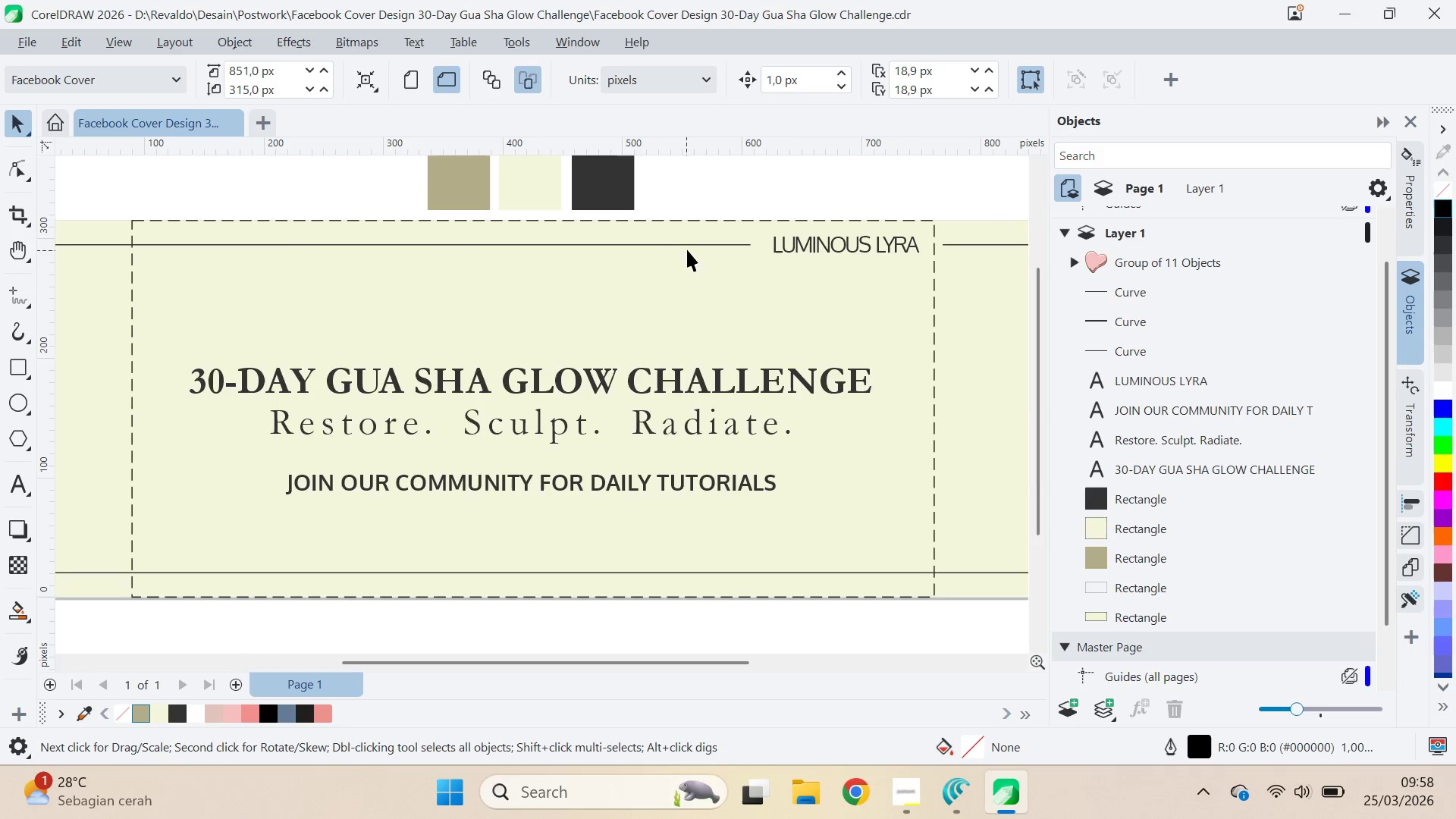 
left_click_drag(start_coordinate=[782, 383], to_coordinate=[400, 348])
 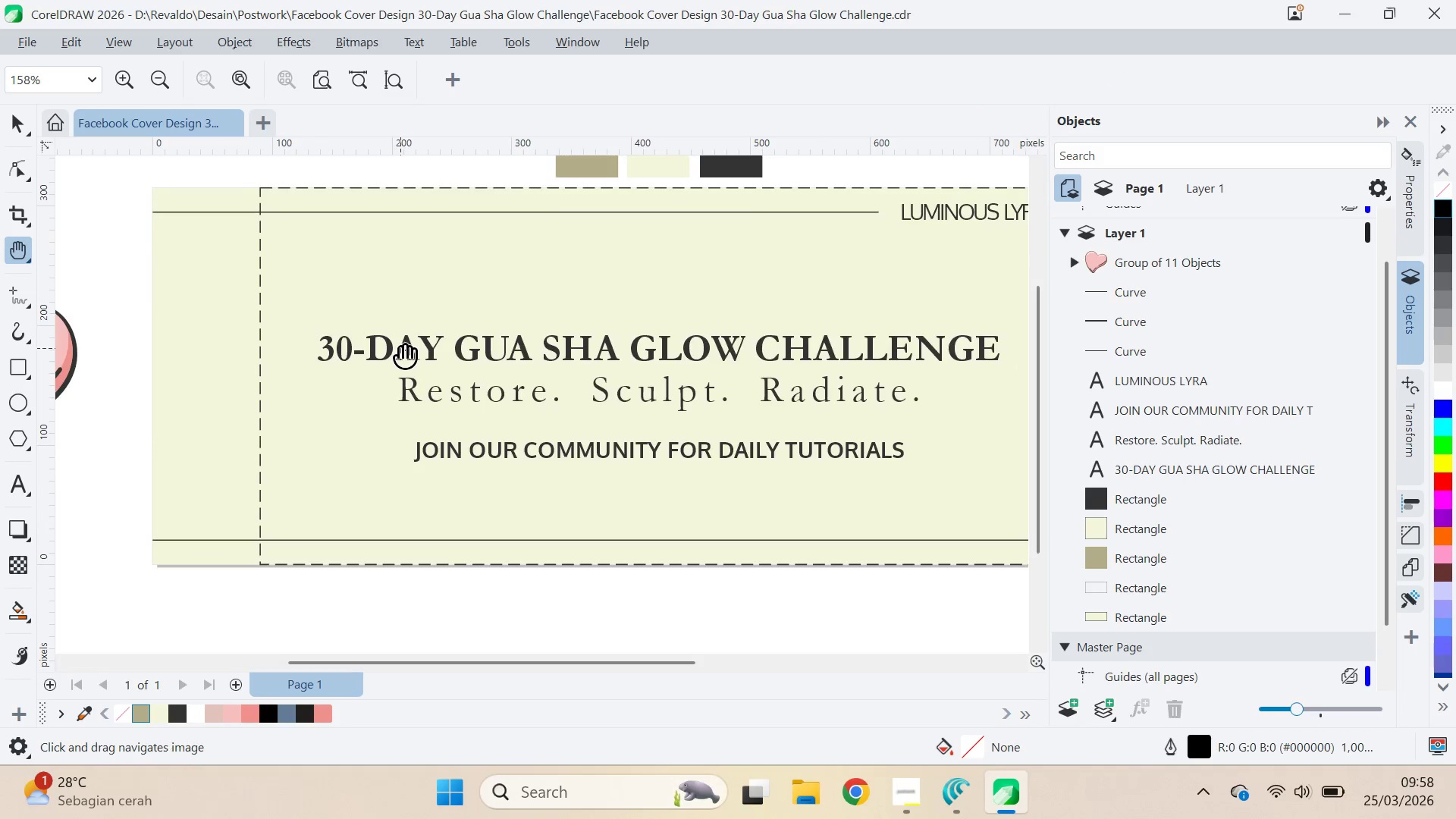 
left_click_drag(start_coordinate=[400, 348], to_coordinate=[272, 381])
 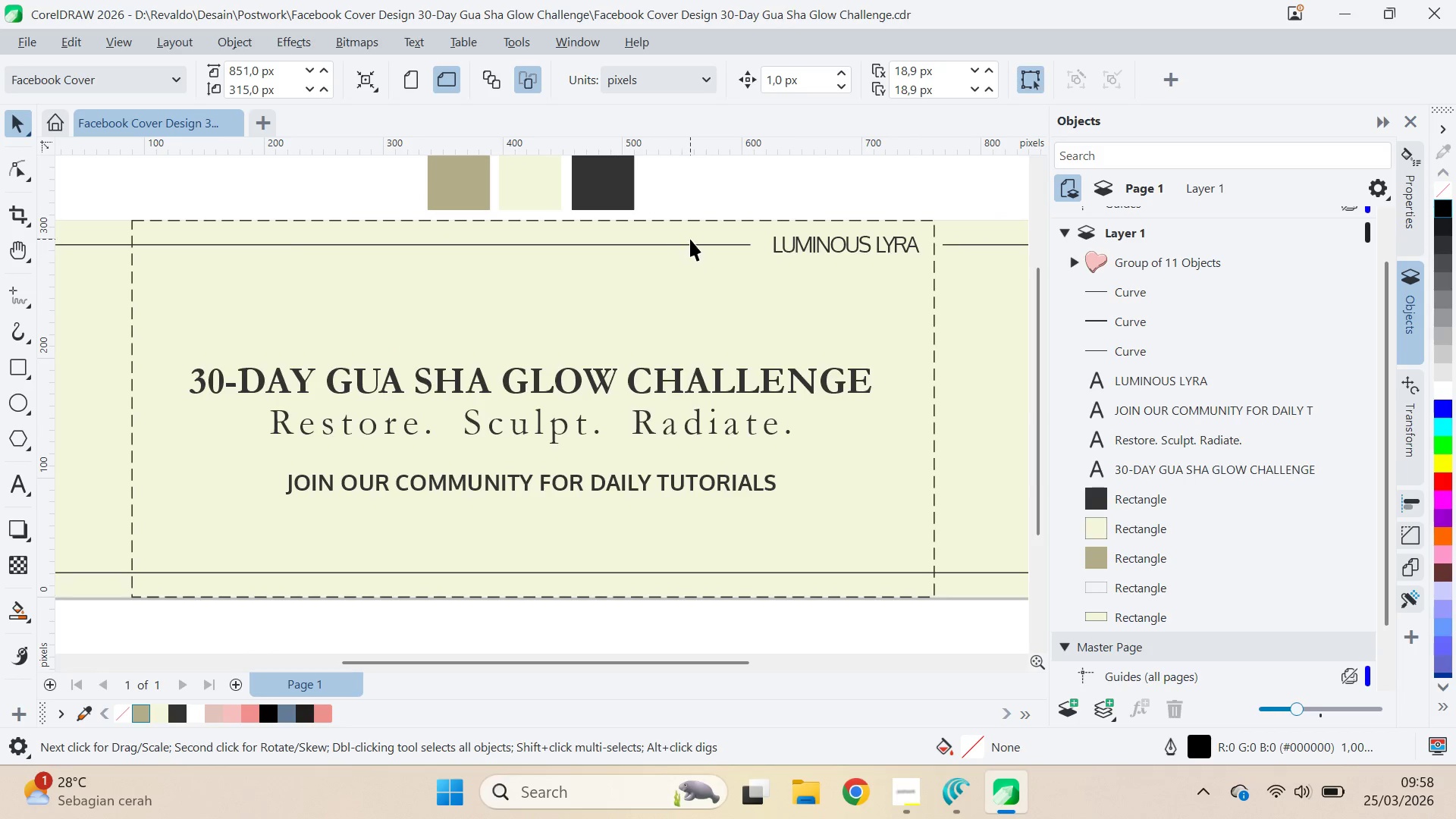 
left_click([692, 246])
 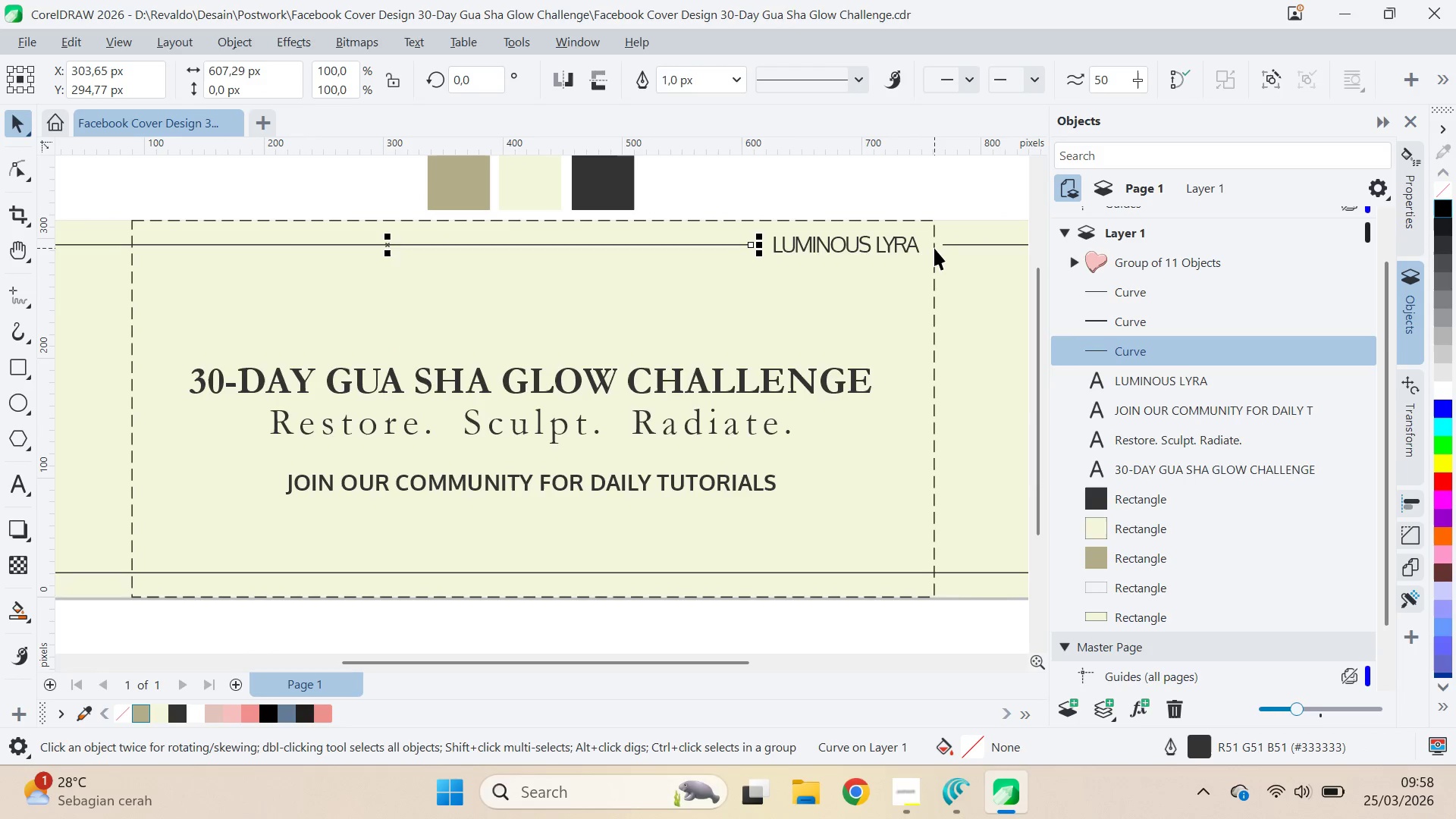 
hold_key(key=ShiftLeft, duration=1.5)
left_click([953, 249])
 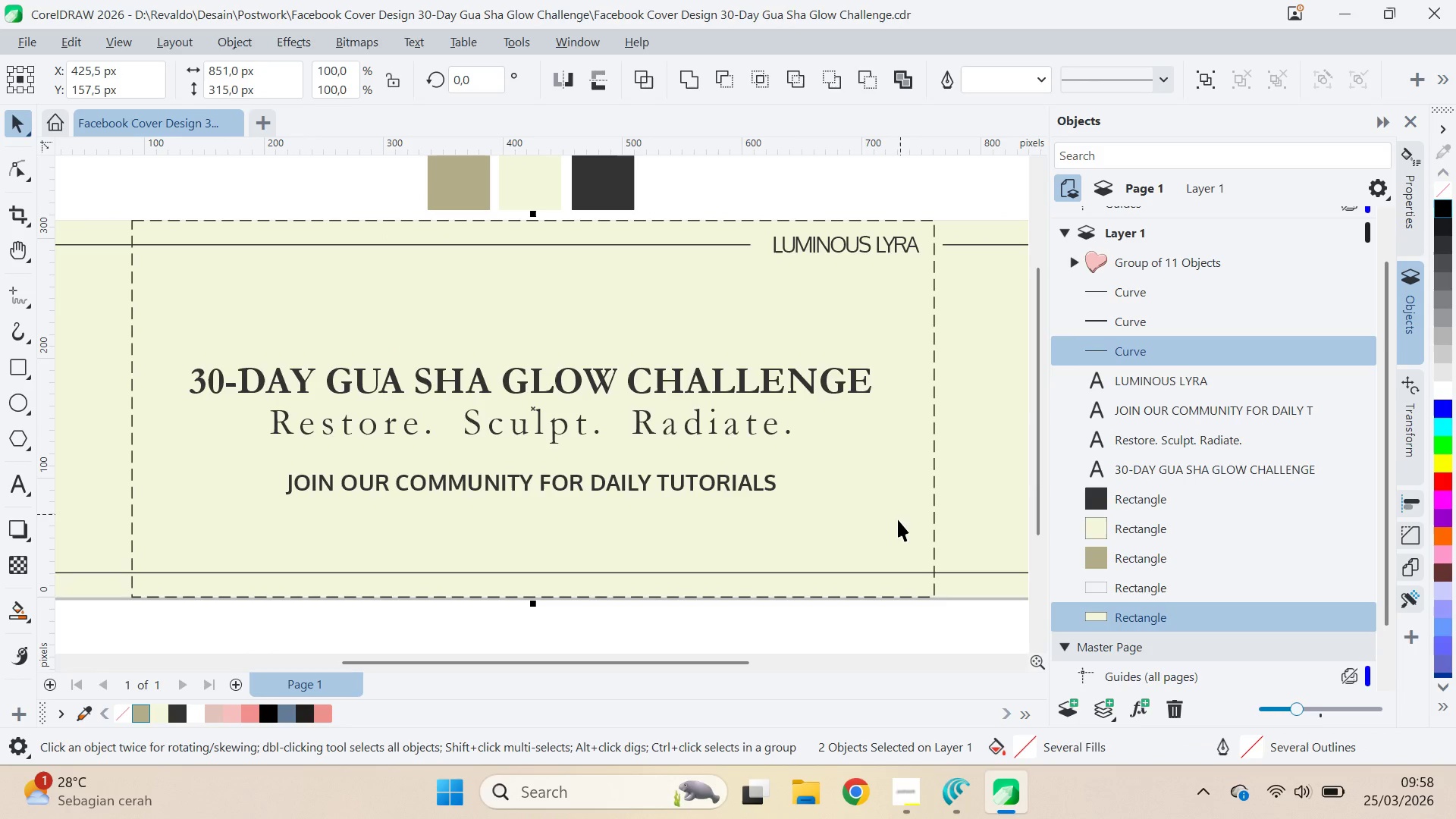 
key(Shift+ShiftLeft)
 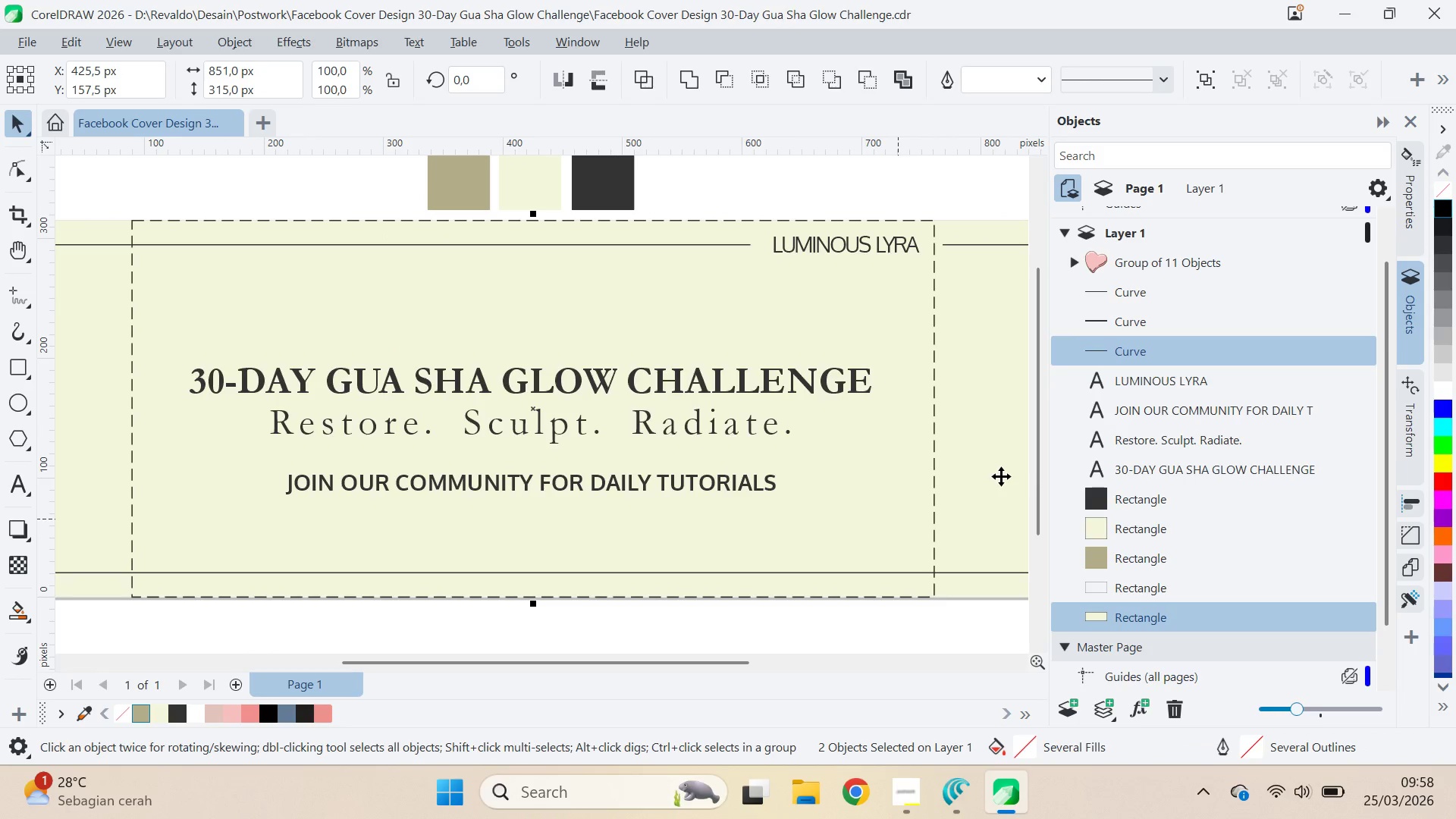 
key(Shift+ShiftLeft)
 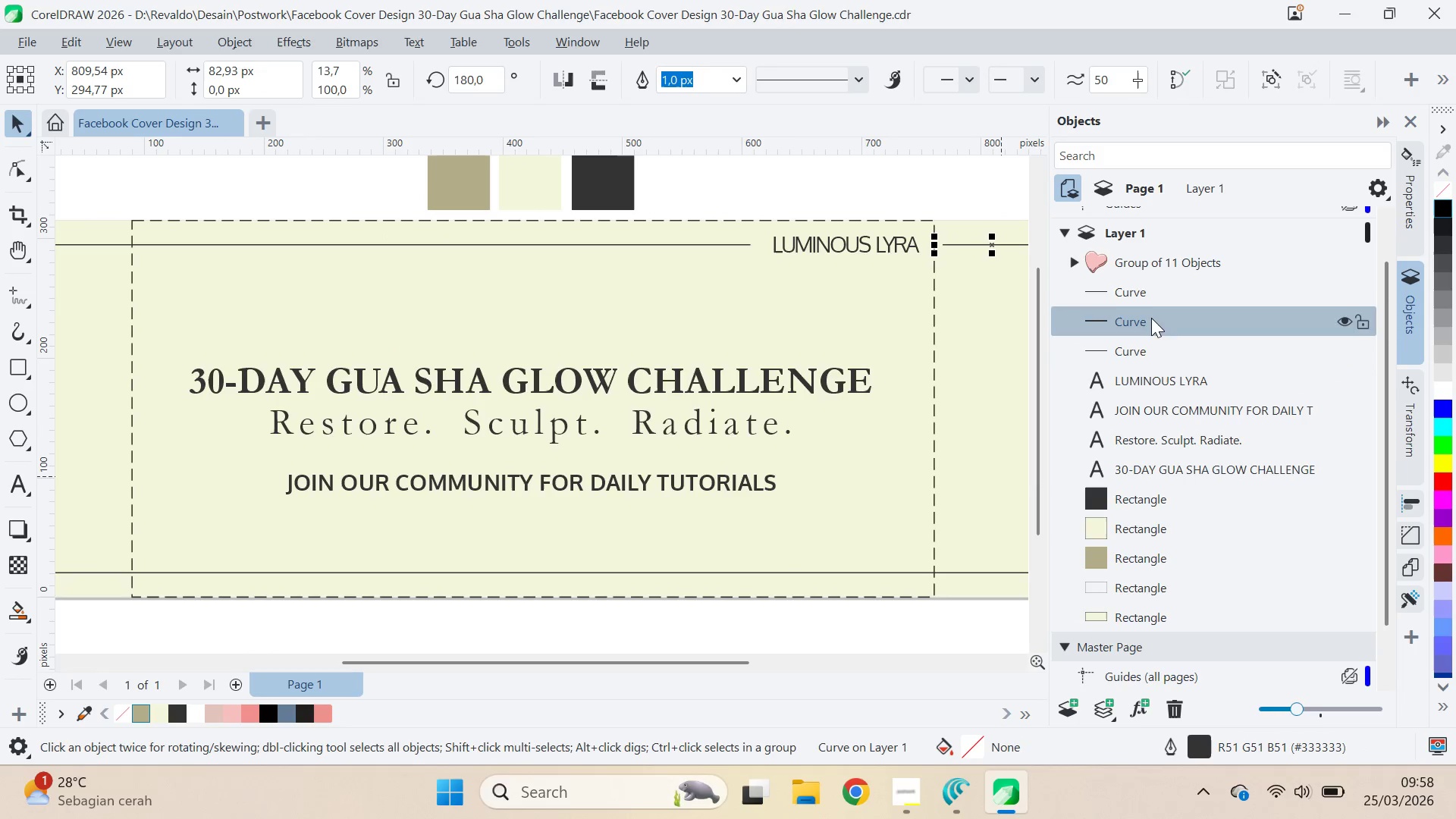 
double_click([1151, 297])
 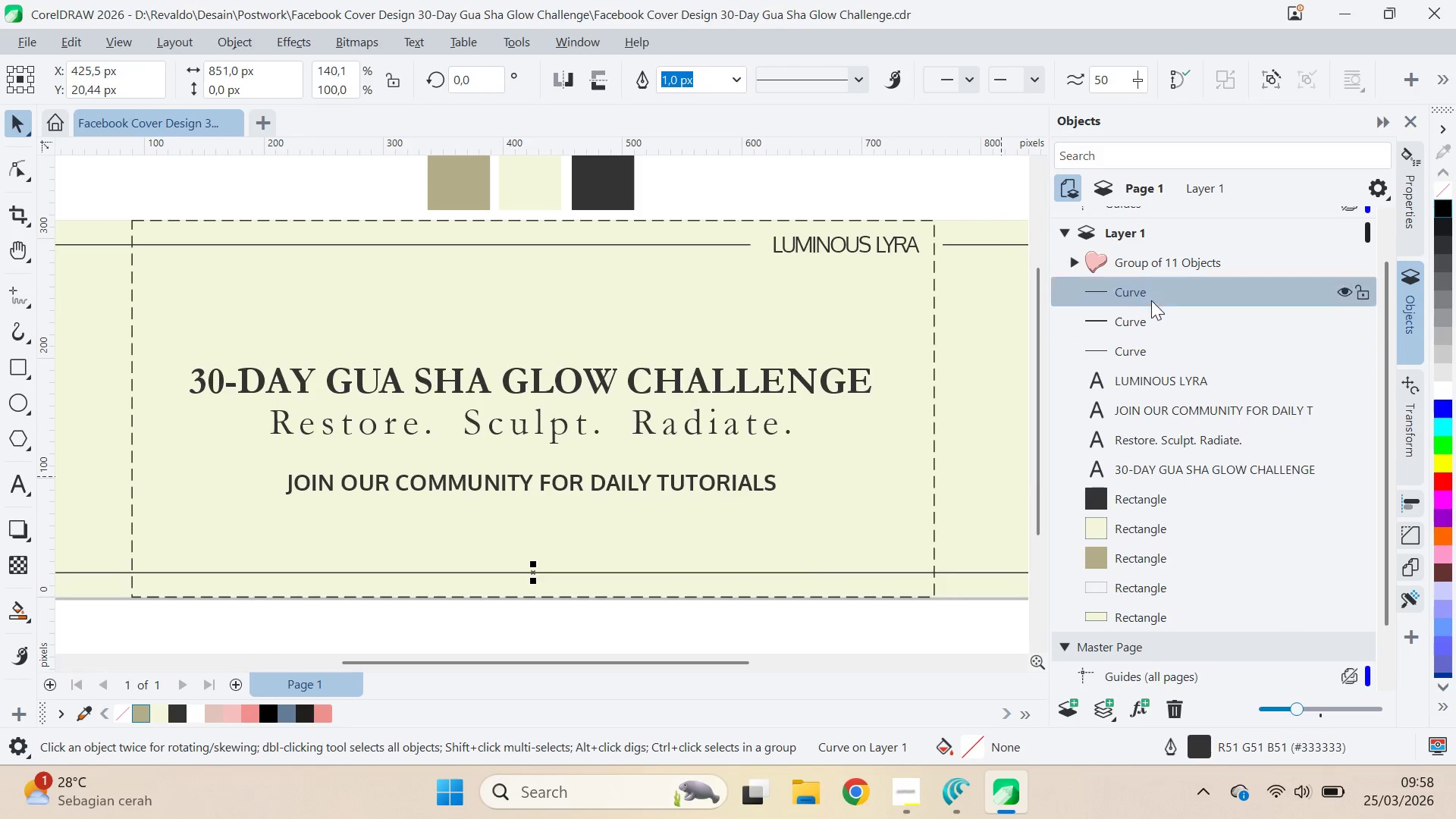 
hold_key(key=ShiftLeft, duration=0.67)
 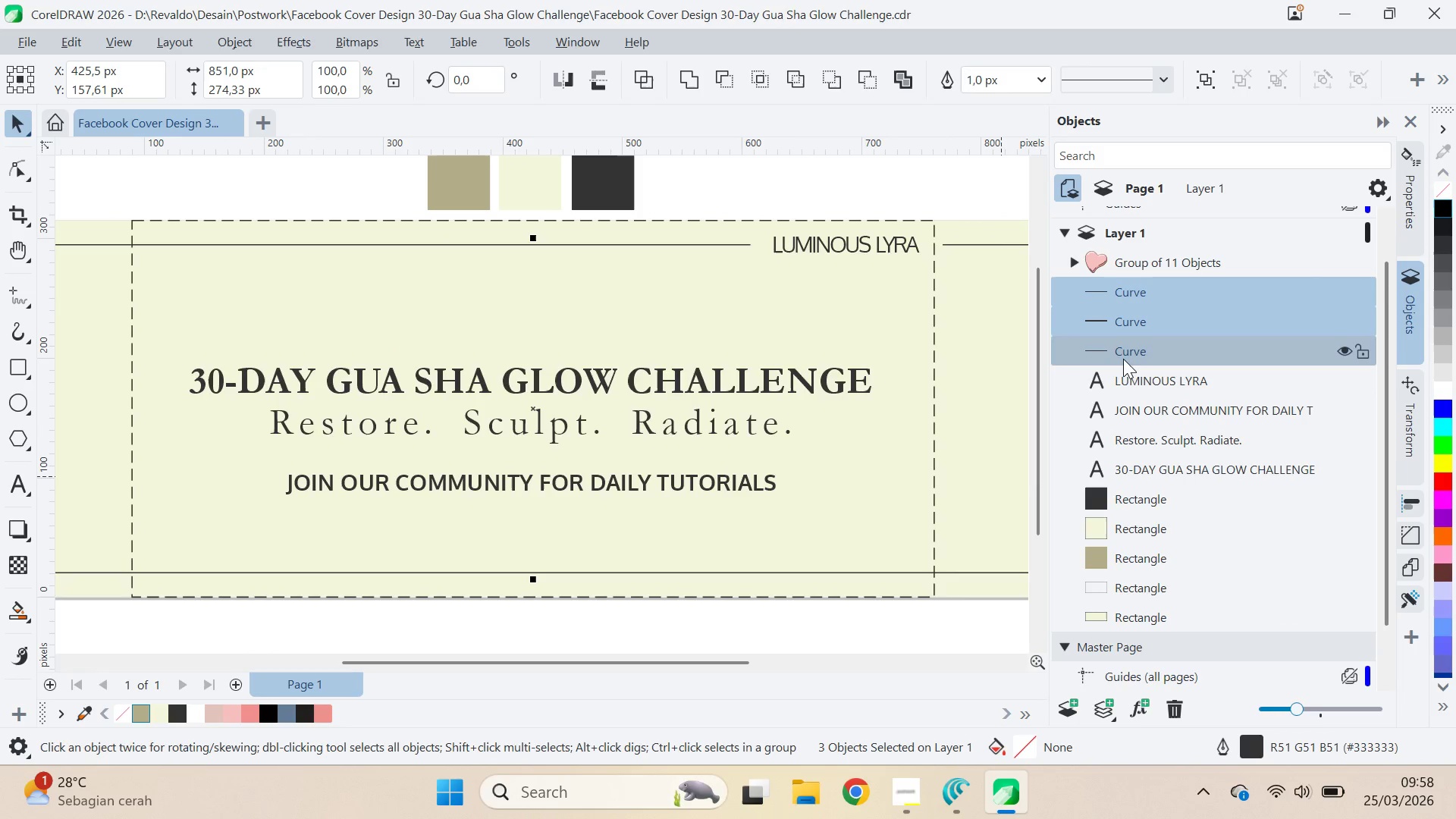 
key(Control+Shift+Q)
 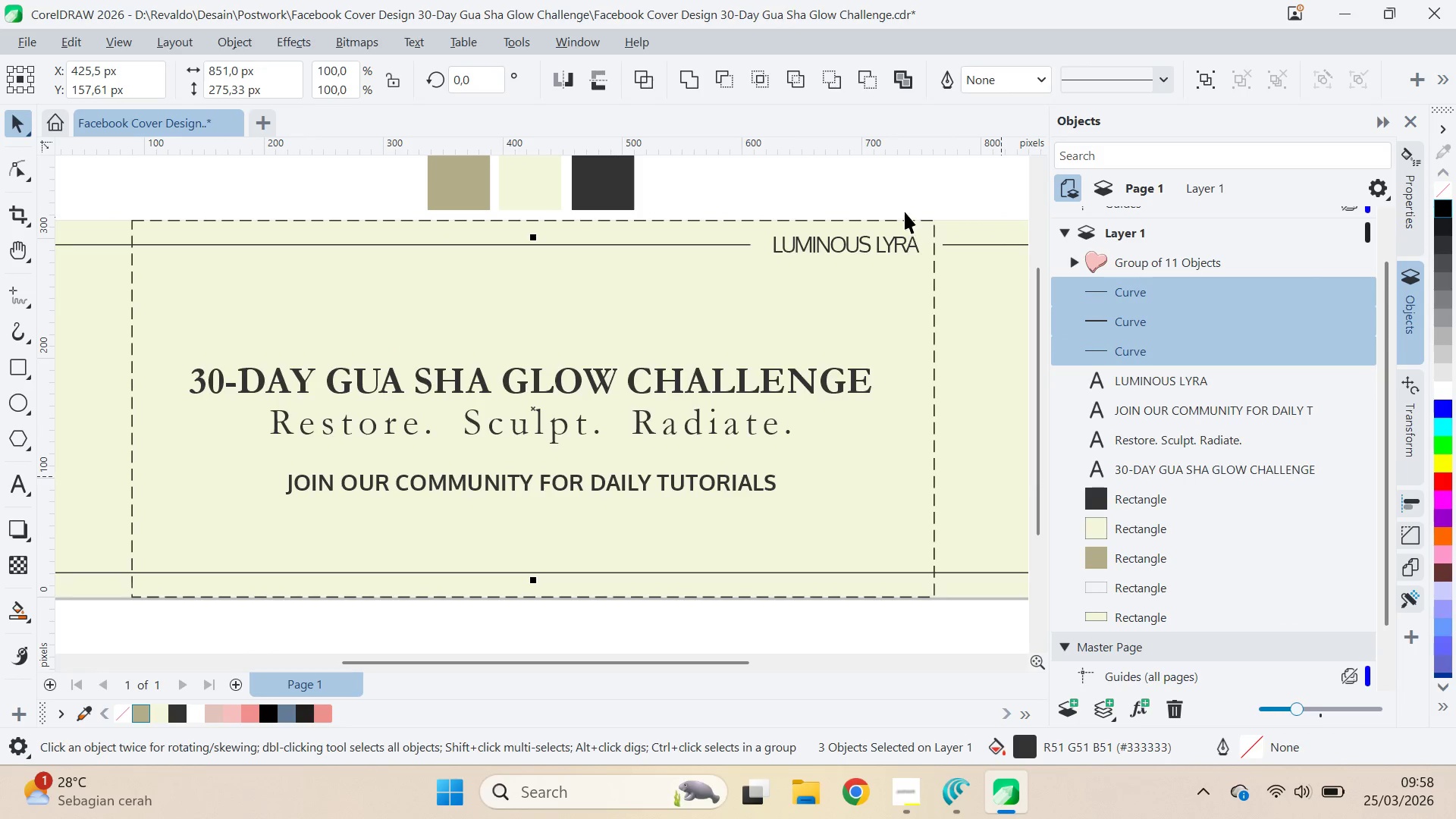 
left_click([904, 190])
 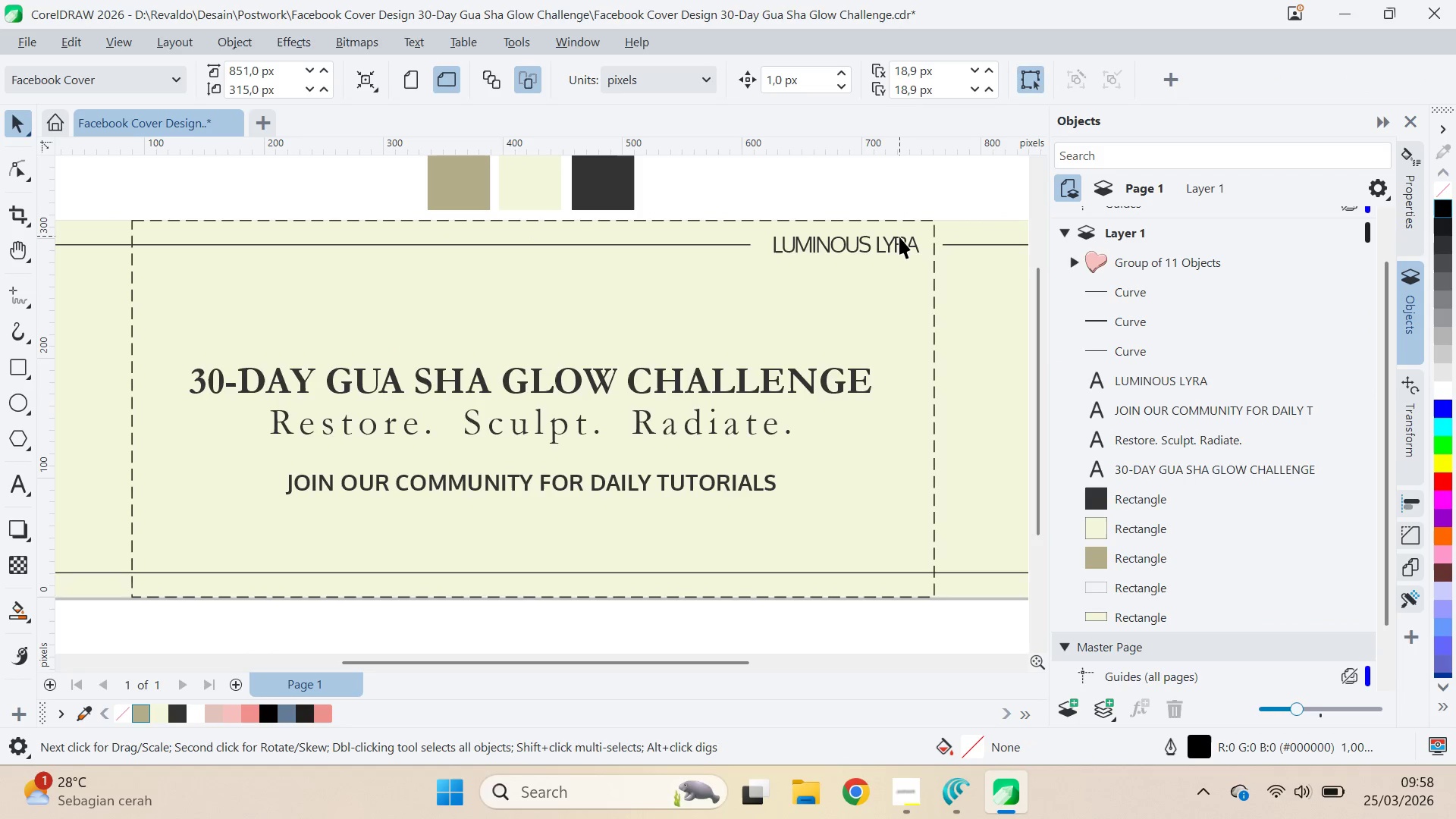 
scroll: coordinate [899, 269], scroll_direction: down, amount: 2.0
 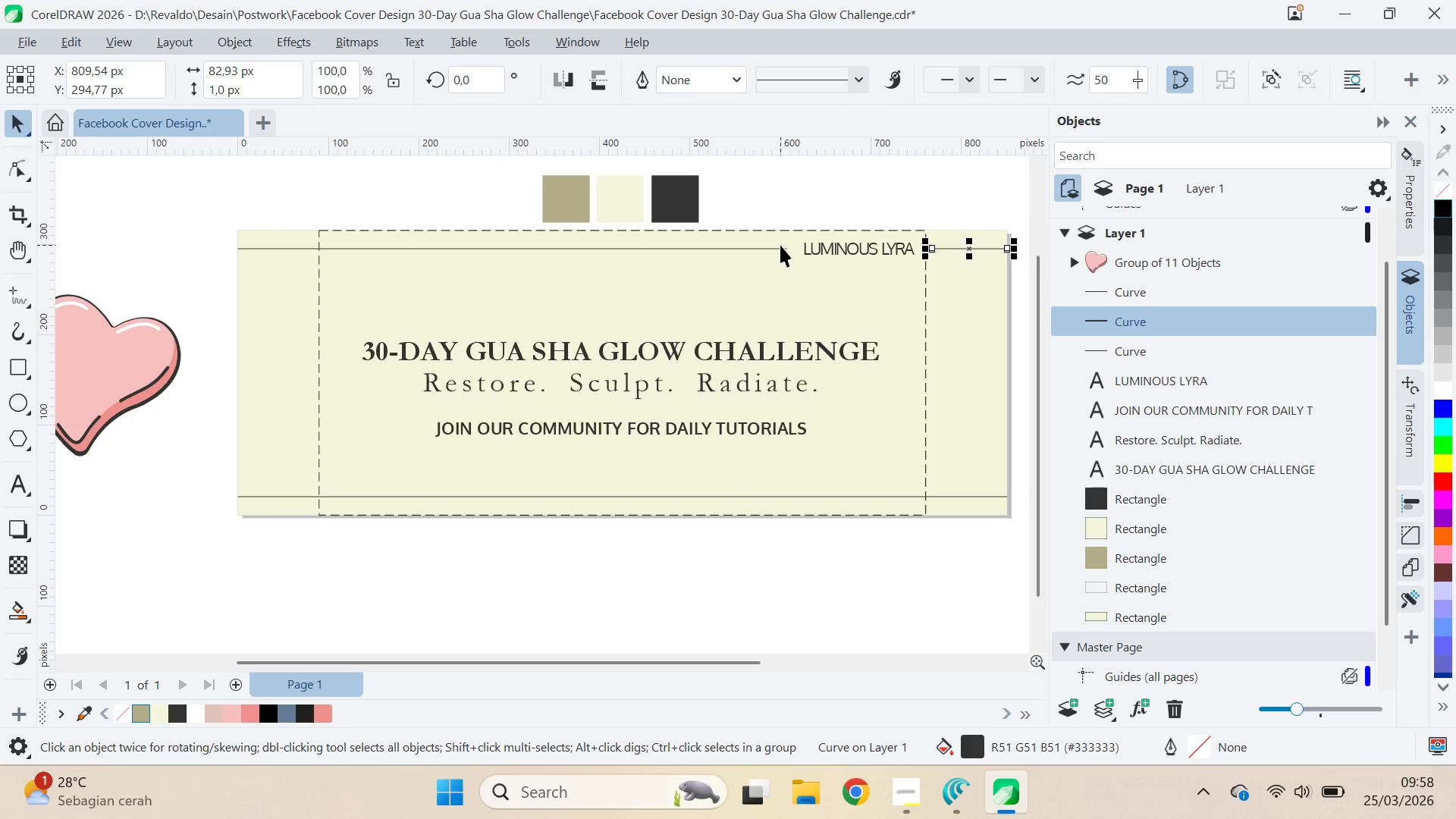 
double_click([786, 250])
 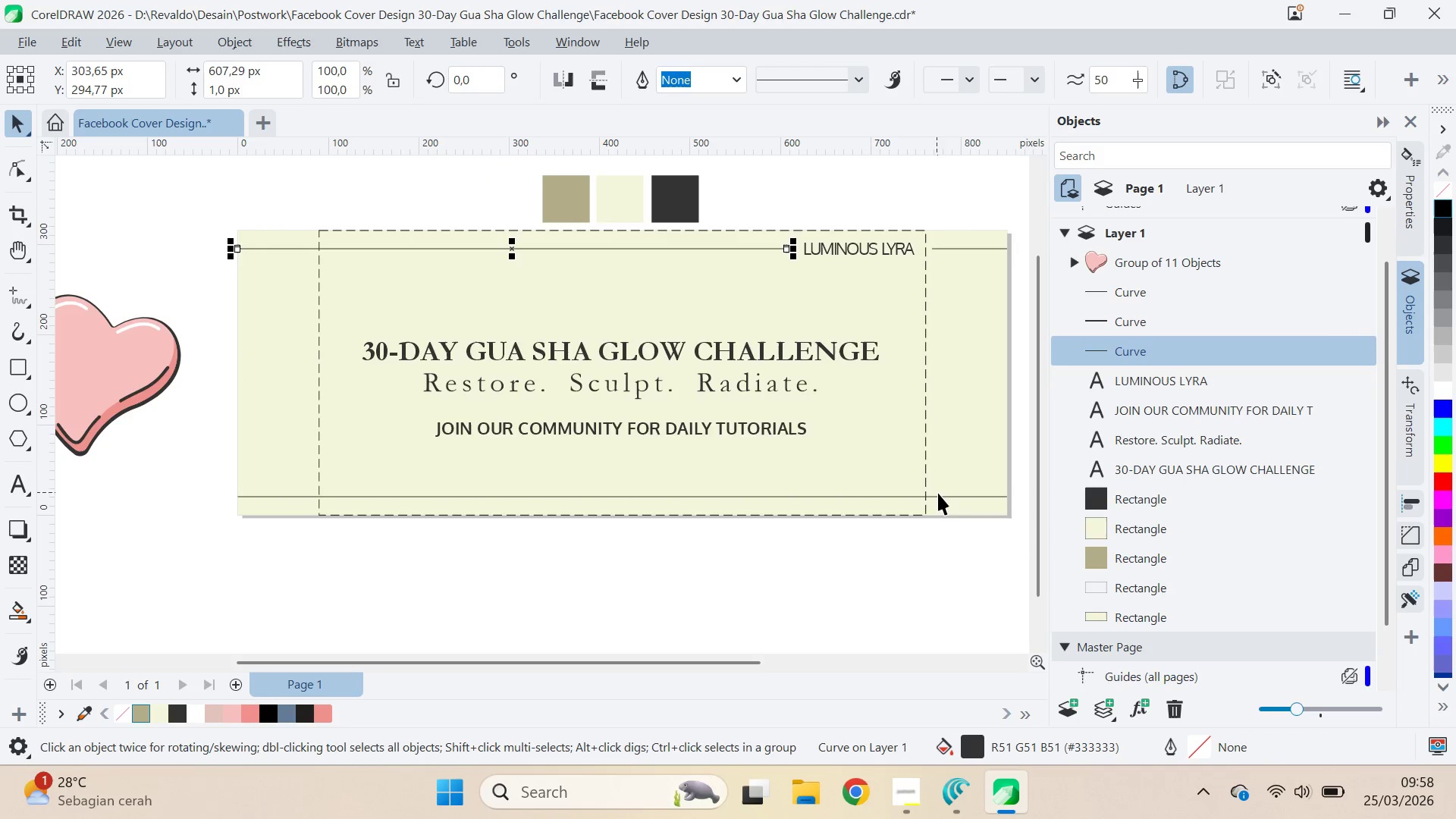 
left_click([943, 497])
 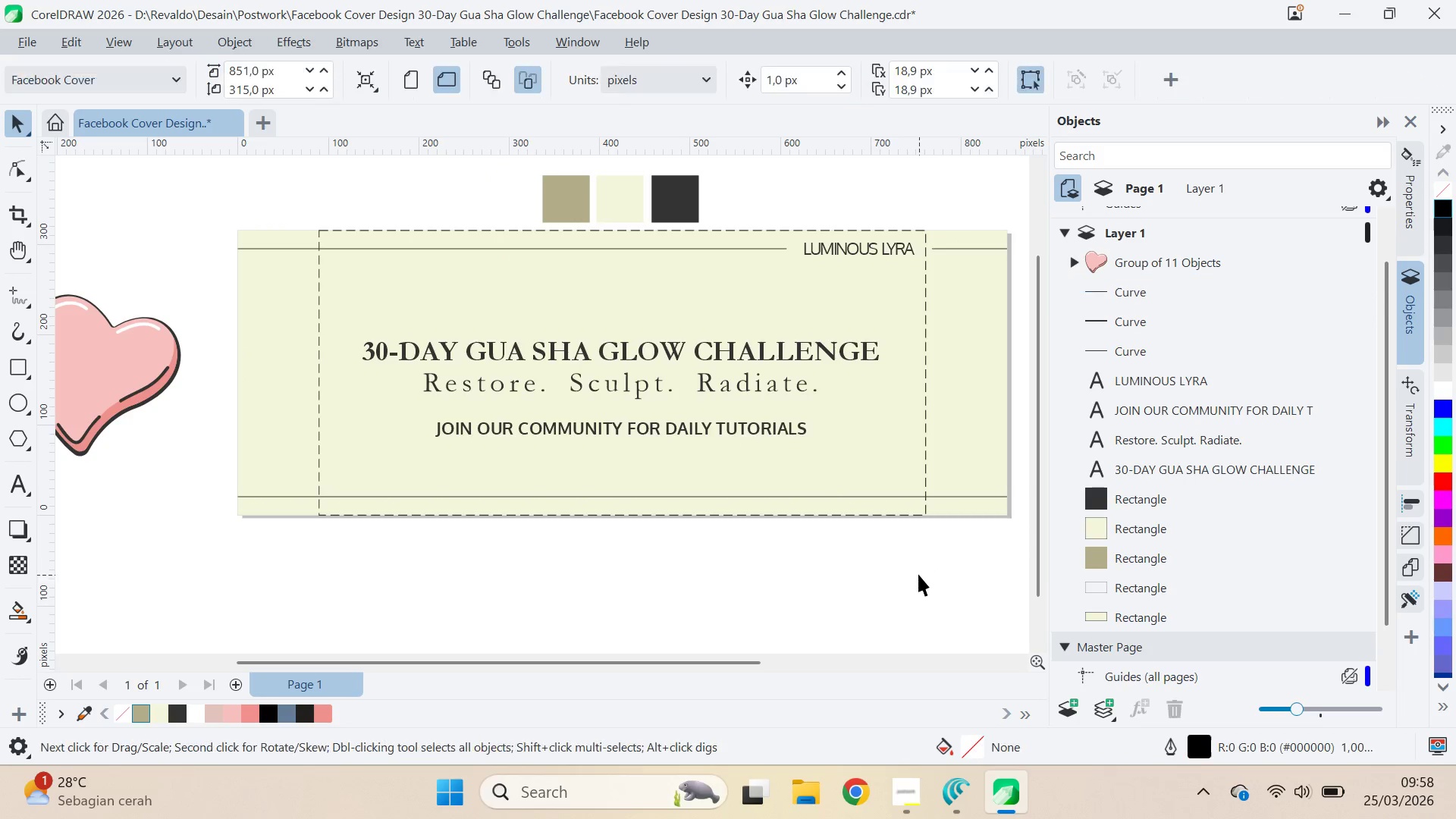 
type(qv)
 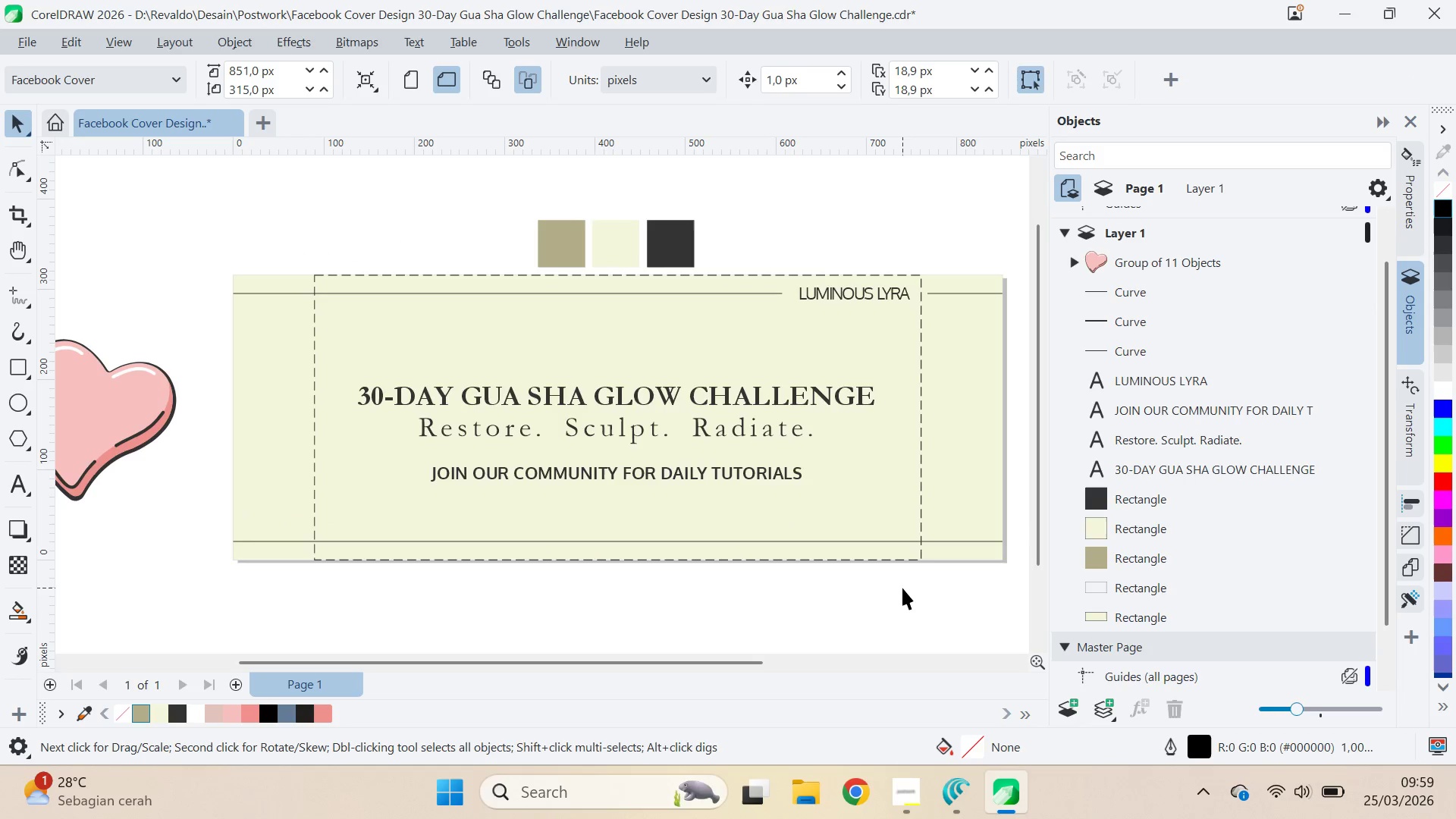 
left_click_drag(start_coordinate=[894, 493], to_coordinate=[890, 538])
 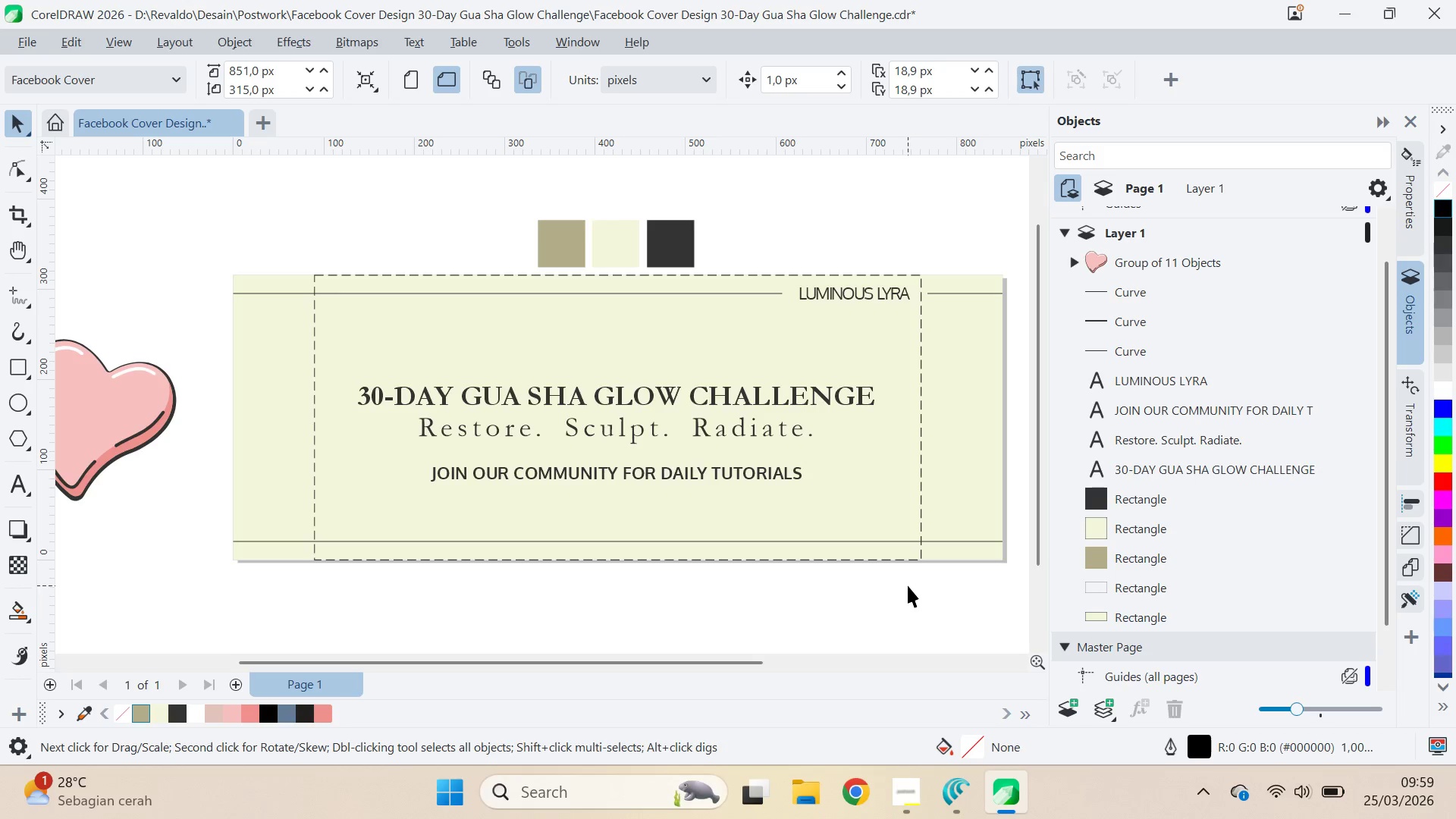 
wait(11.92)
 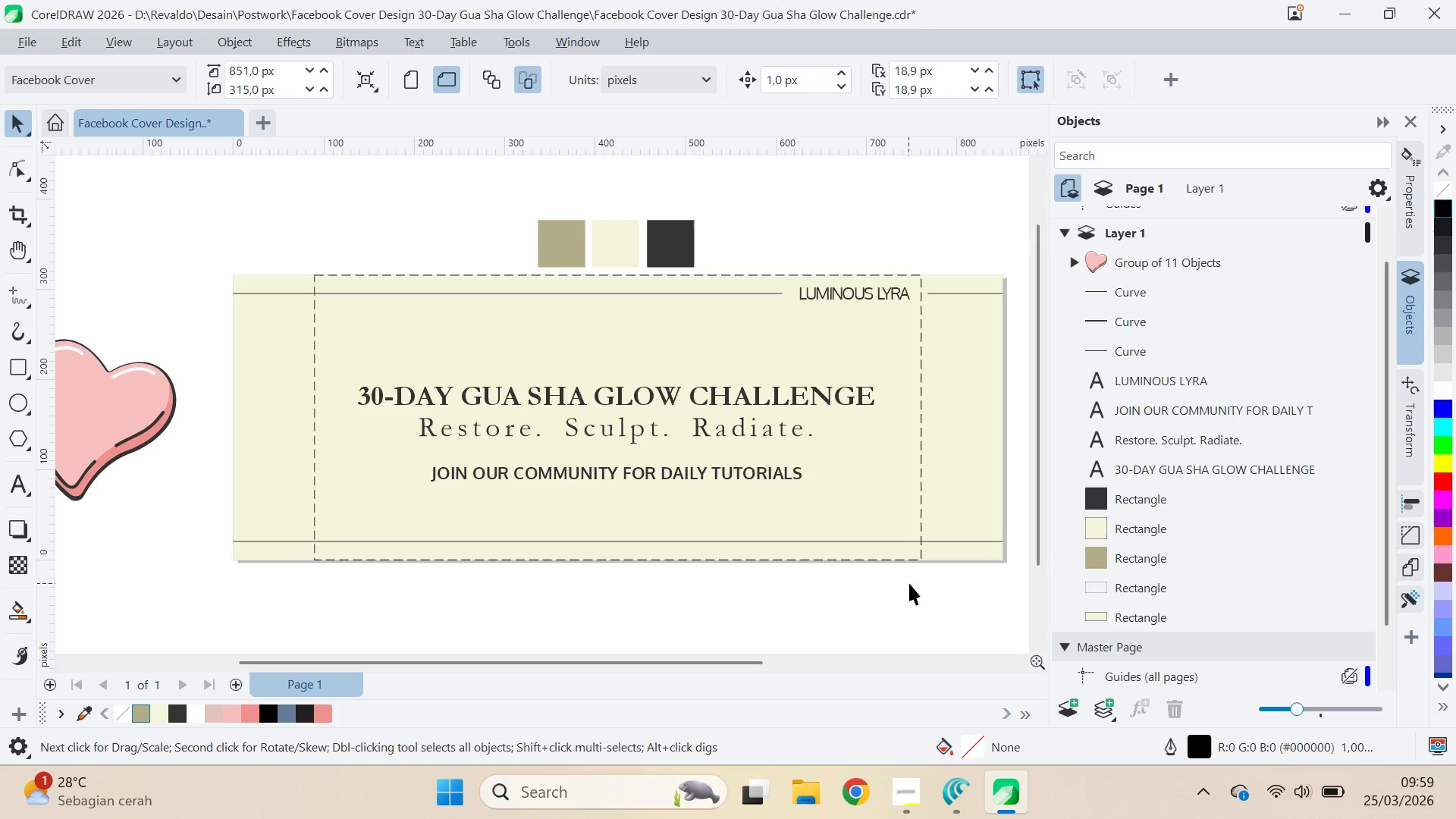 
key(Alt+Tab)